 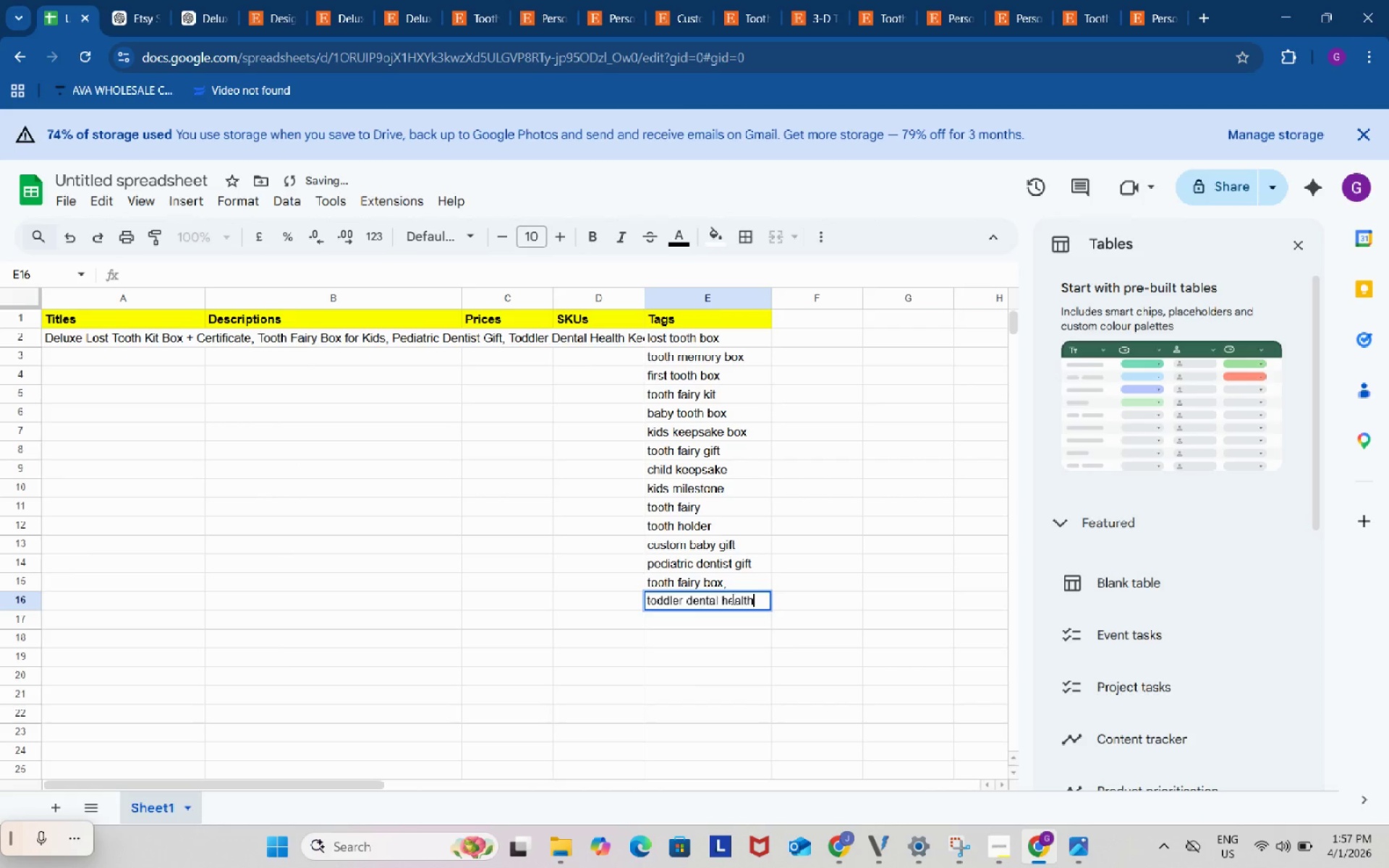 
key(Control+ControlLeft)
 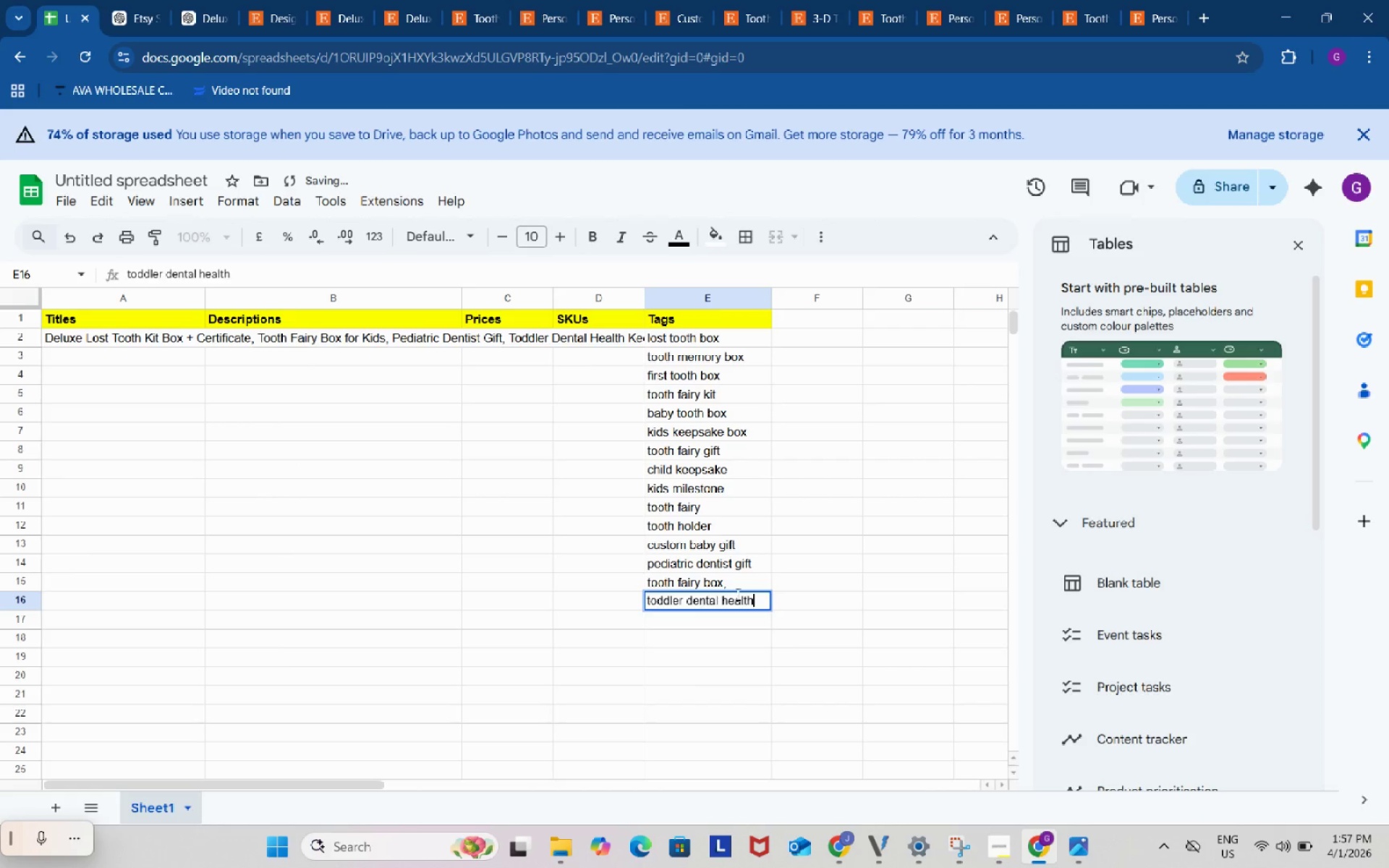 
key(Control+V)
 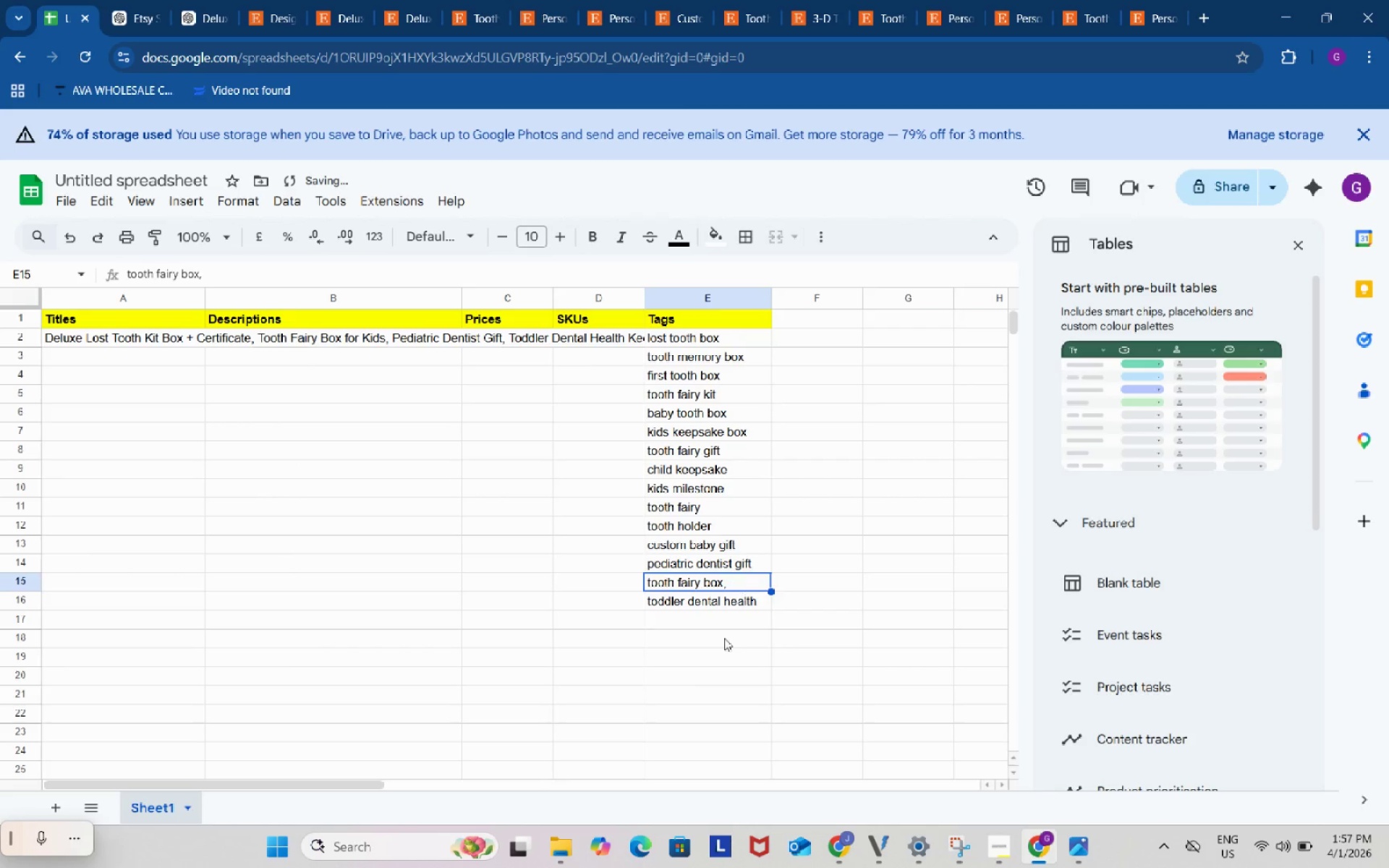 
double_click([724, 638])
 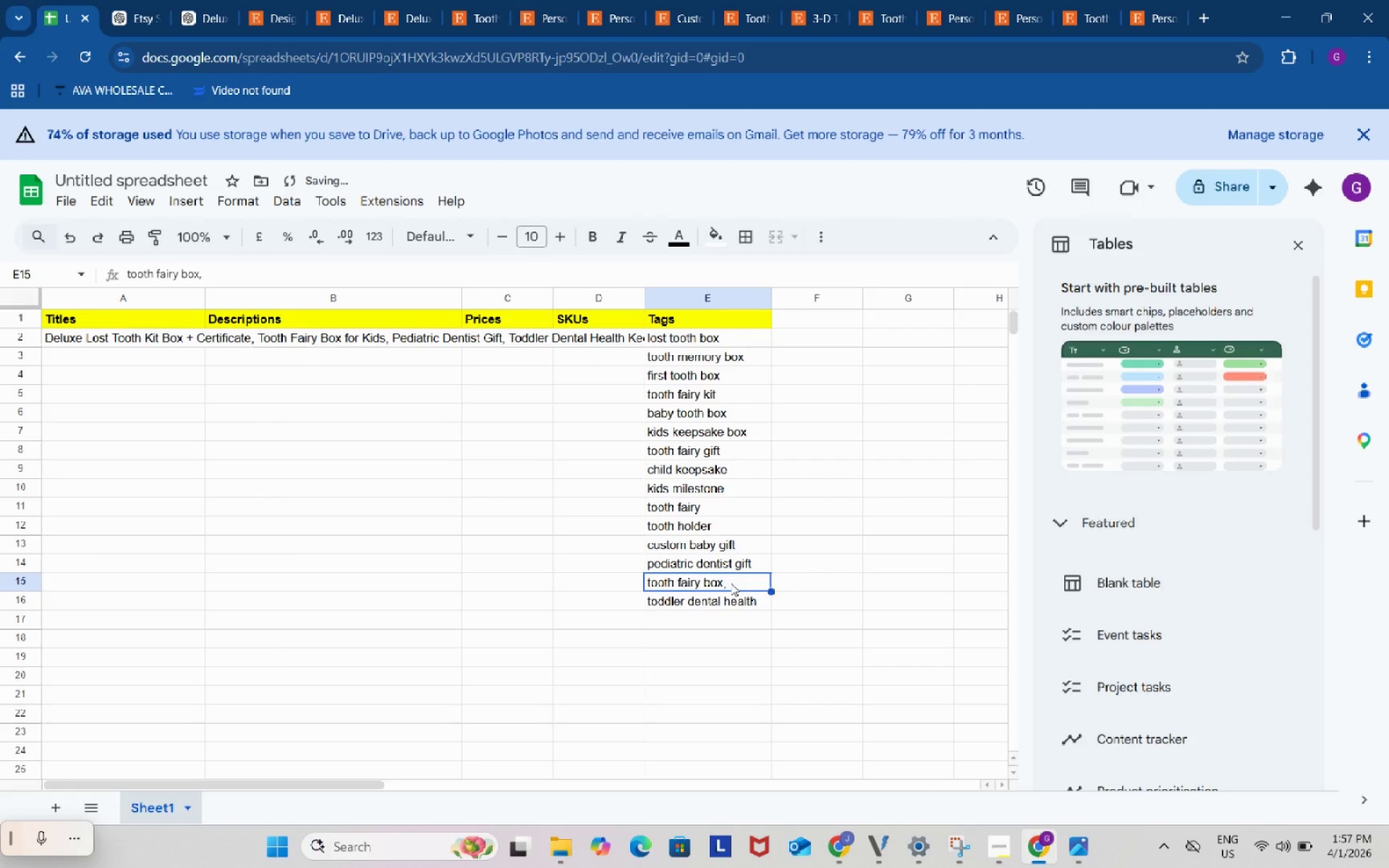 
double_click([731, 583])
 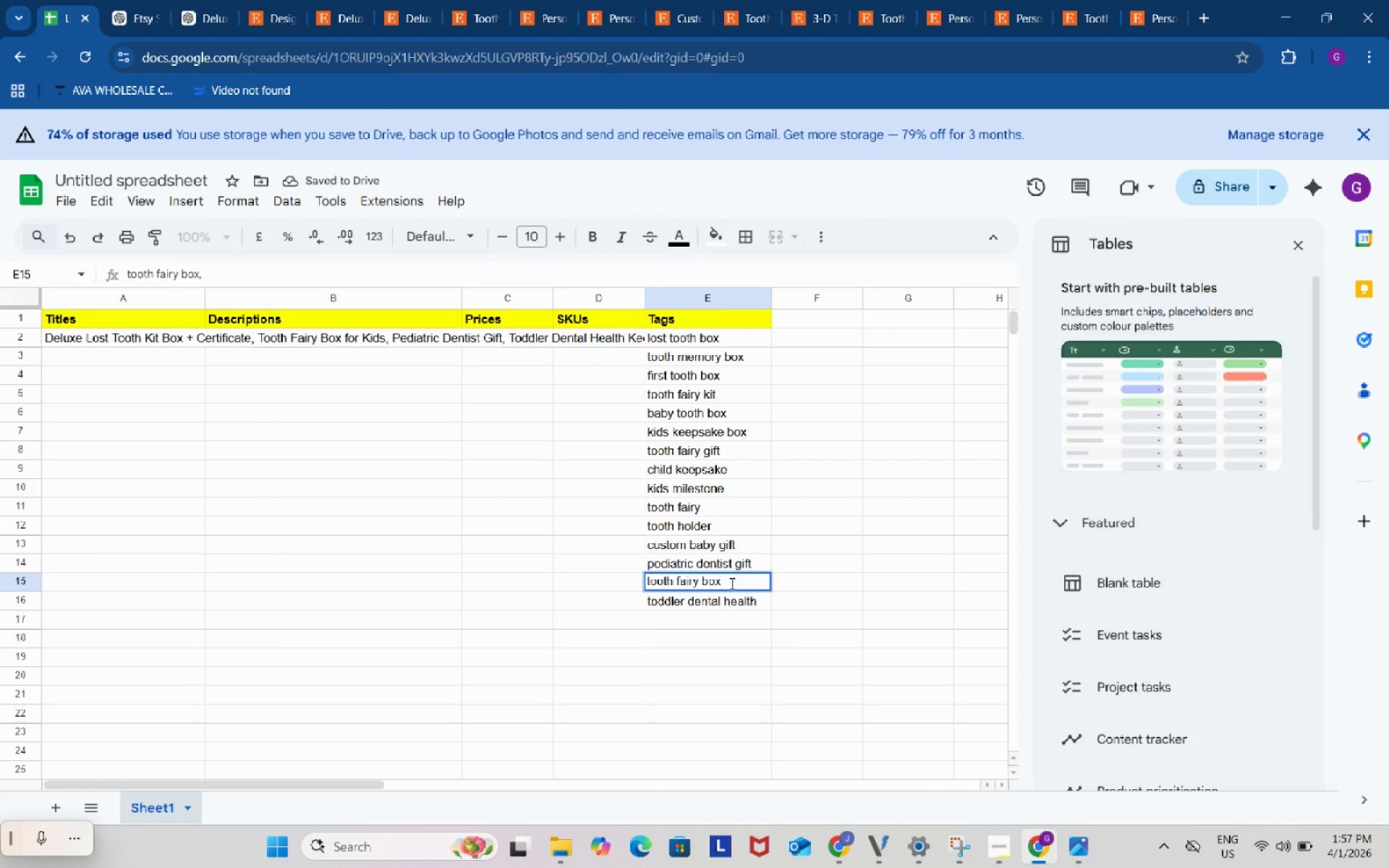 
key(Backspace)
 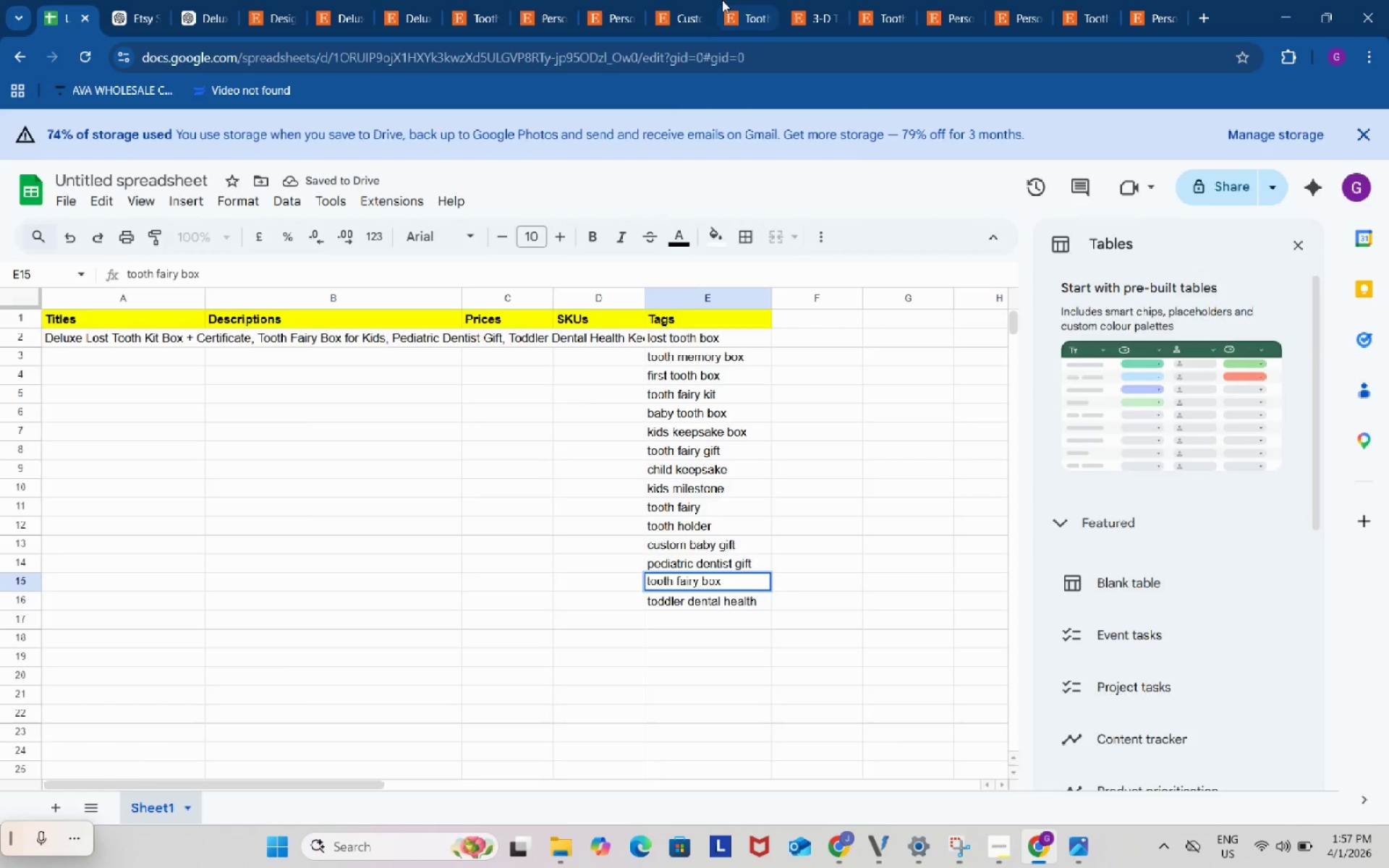 
left_click([722, 0])
 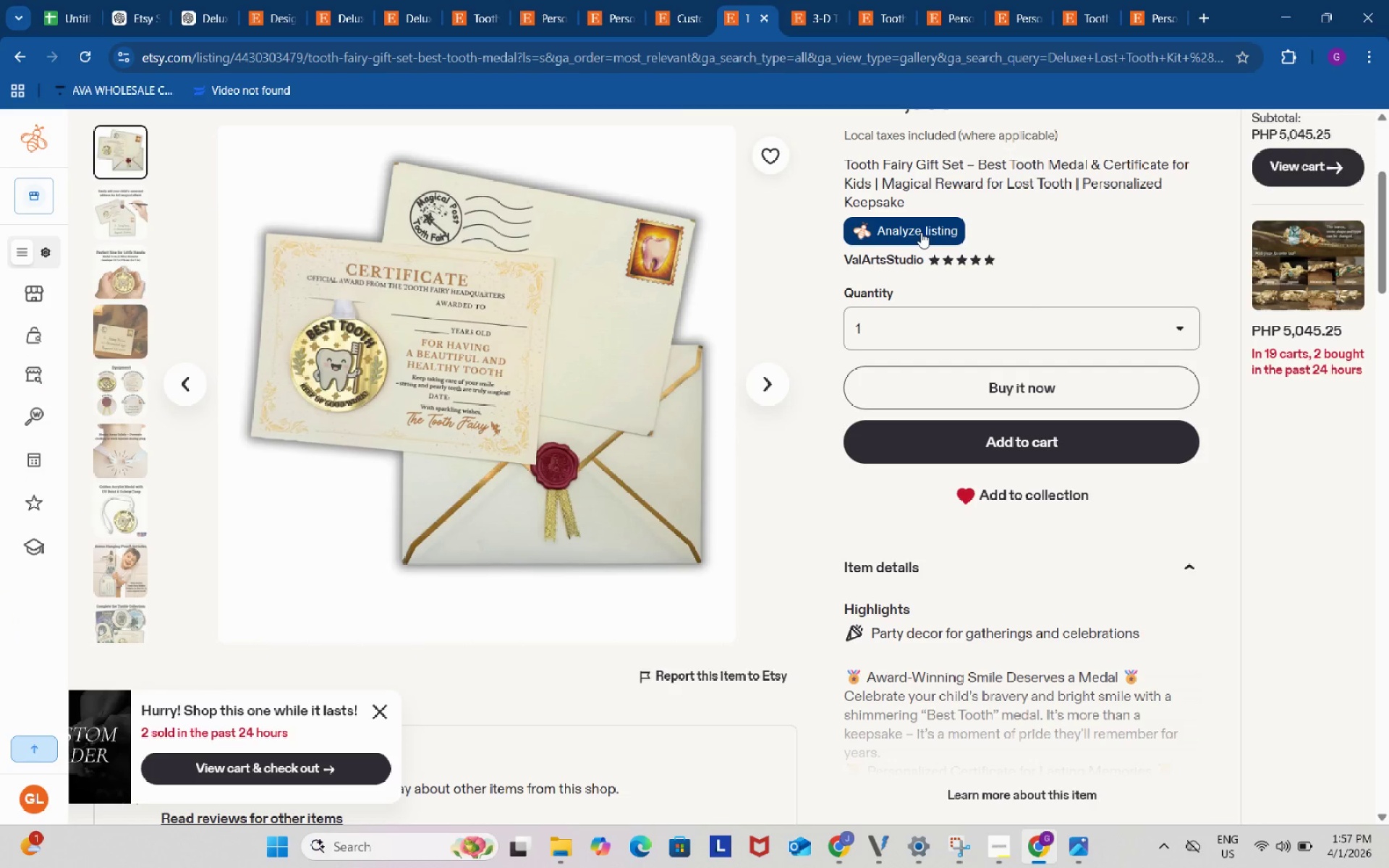 
left_click([921, 232])
 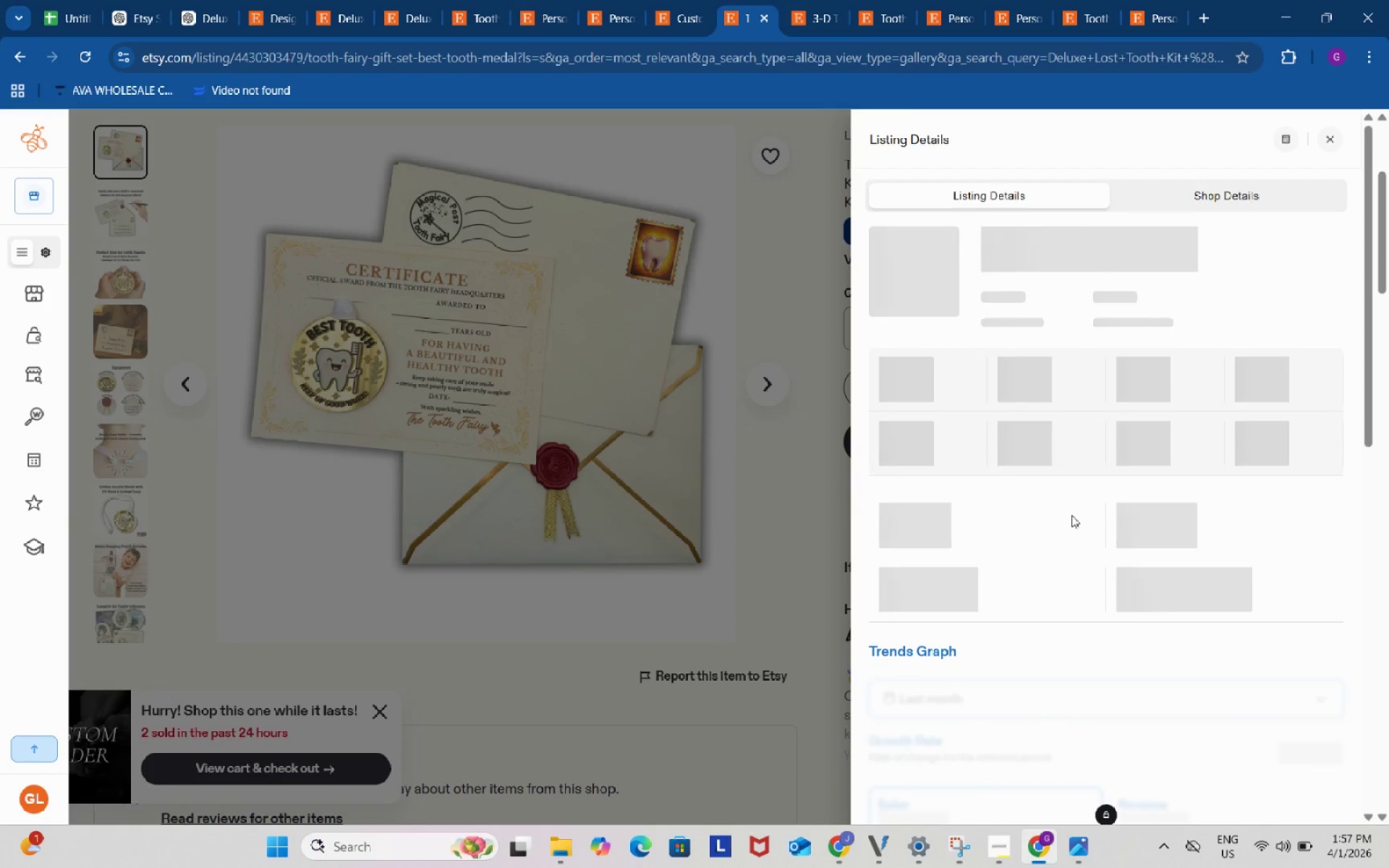 
scroll: coordinate [1074, 527], scroll_direction: down, amount: 7.0
 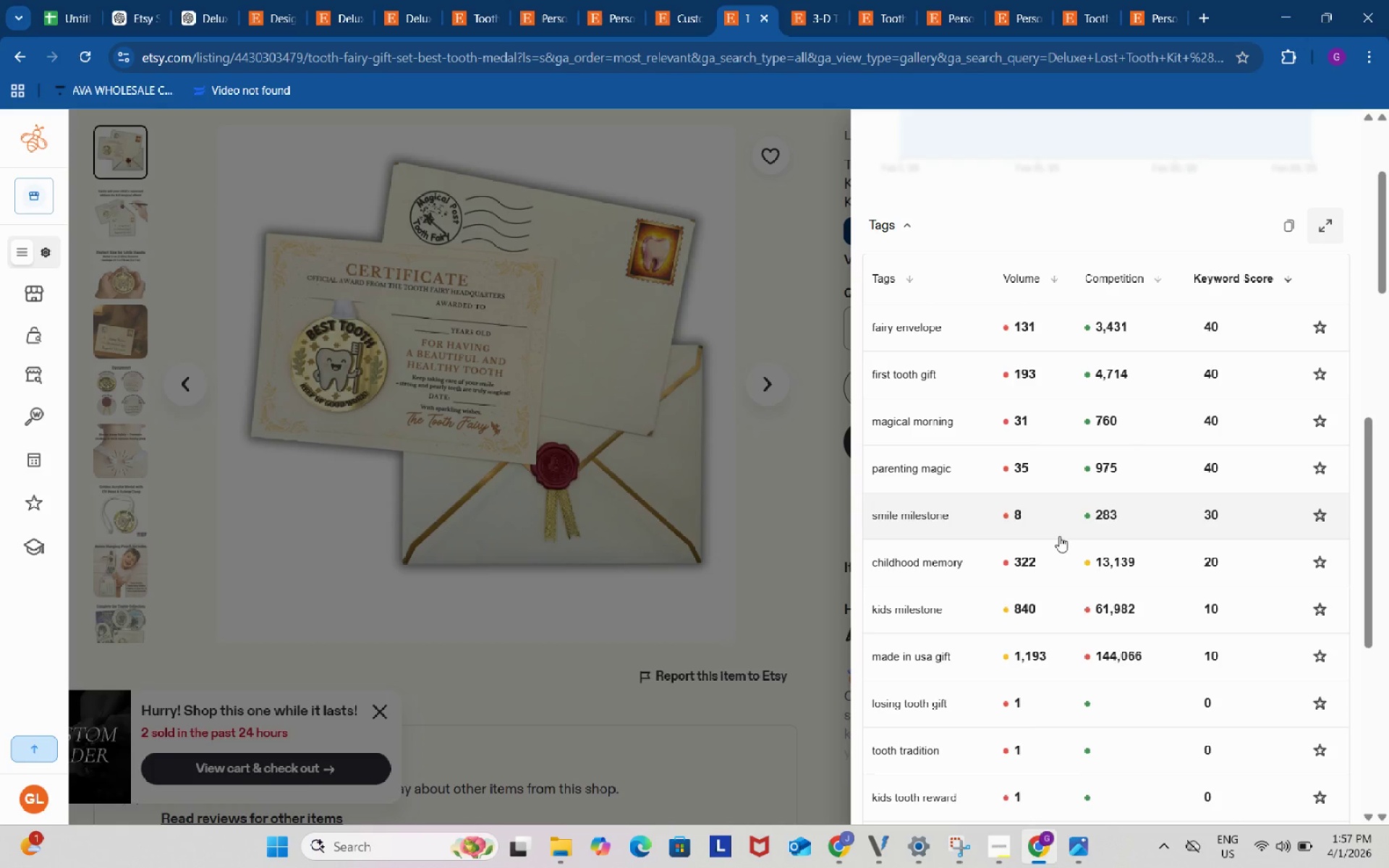 
mouse_move([934, 561])
 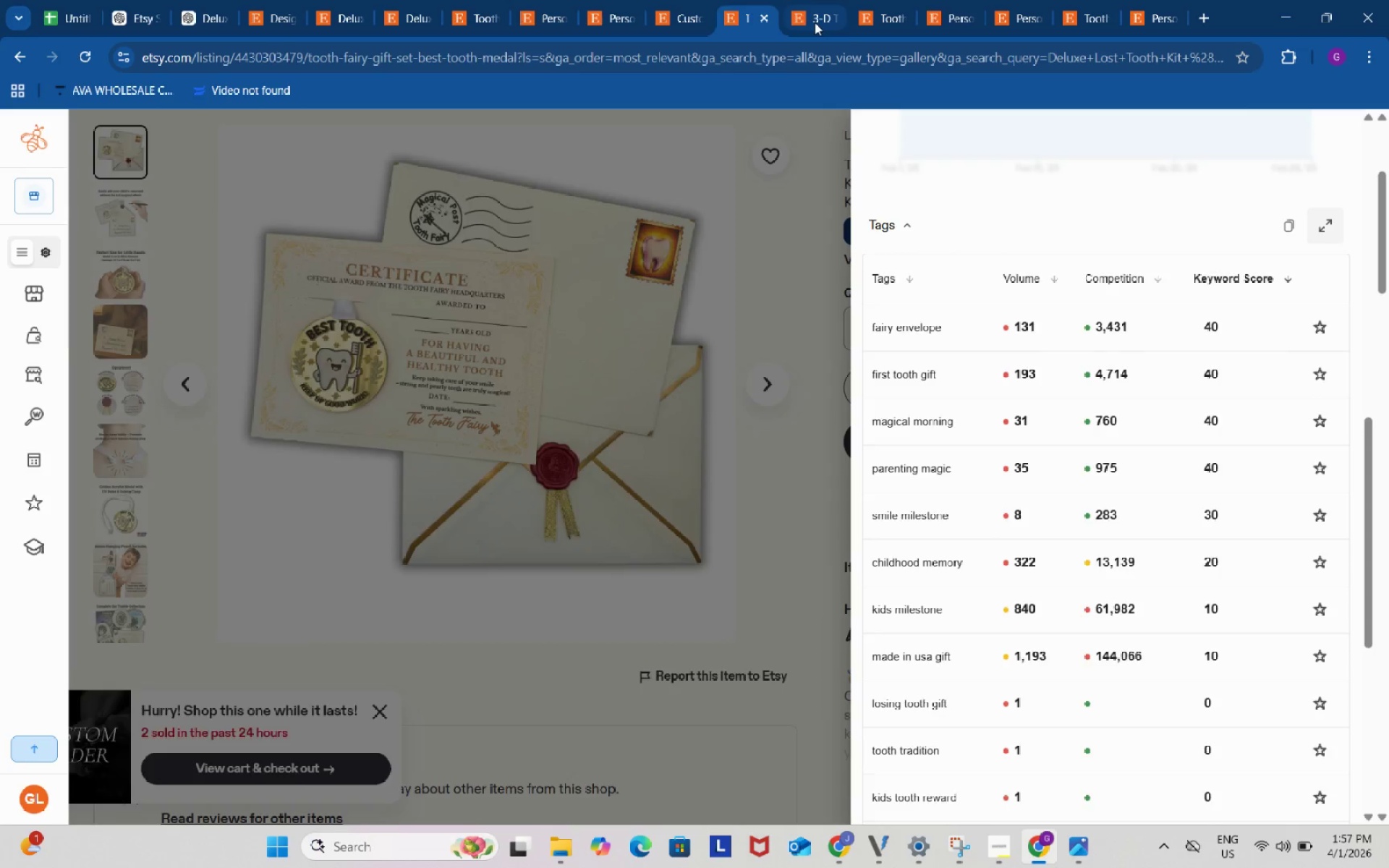 
left_click([815, 22])
 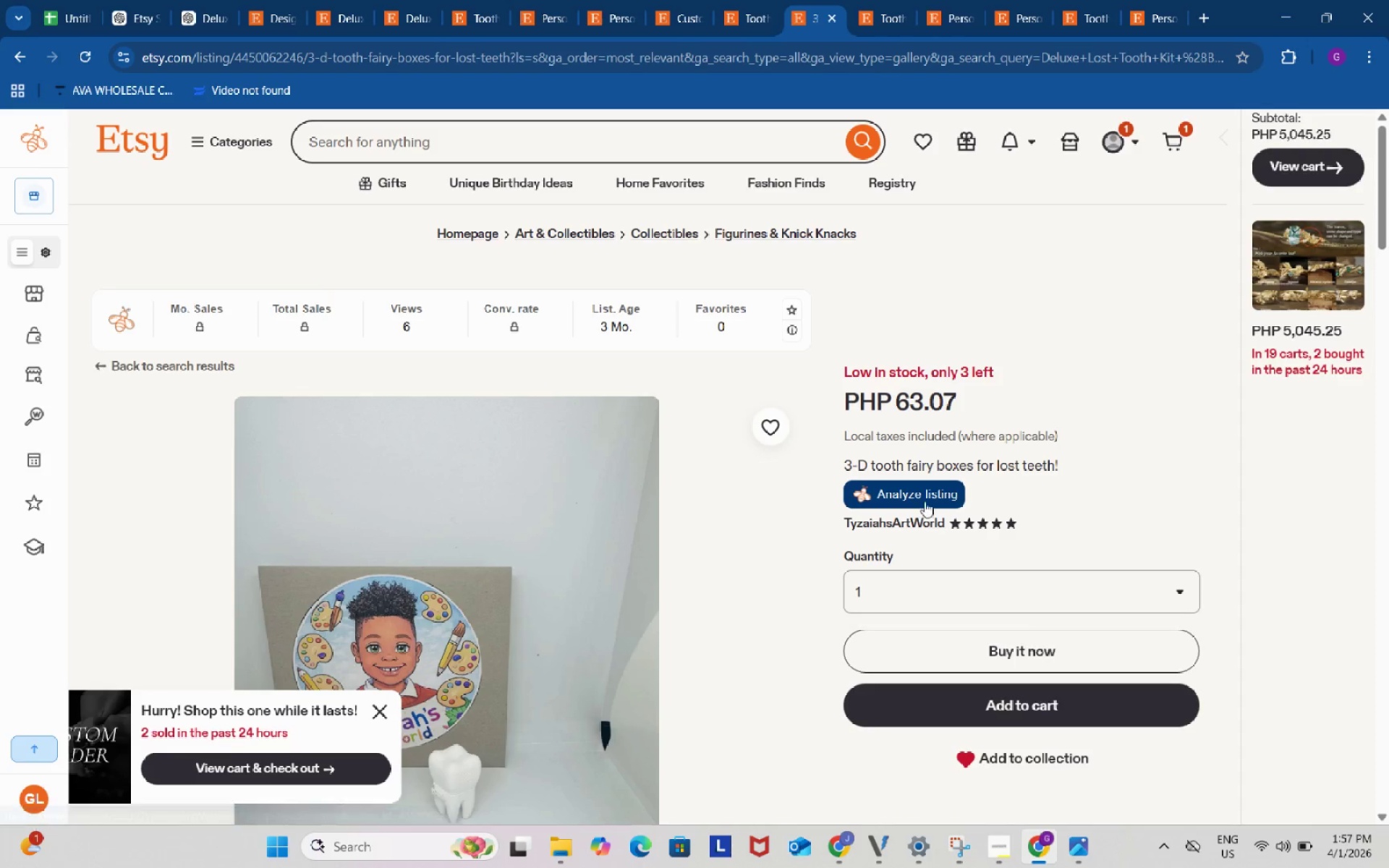 
left_click([925, 498])
 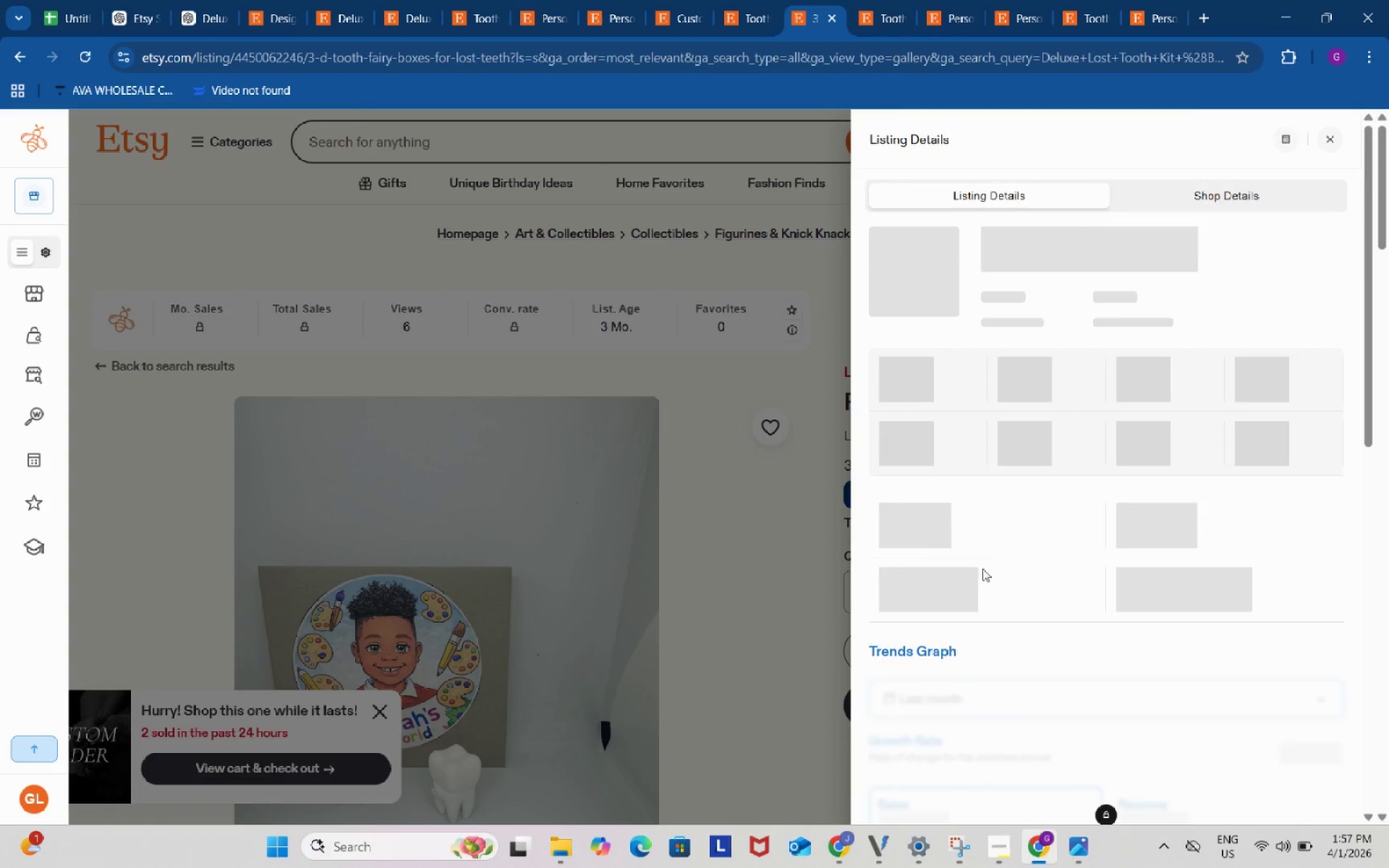 
scroll: coordinate [985, 571], scroll_direction: down, amount: 13.0
 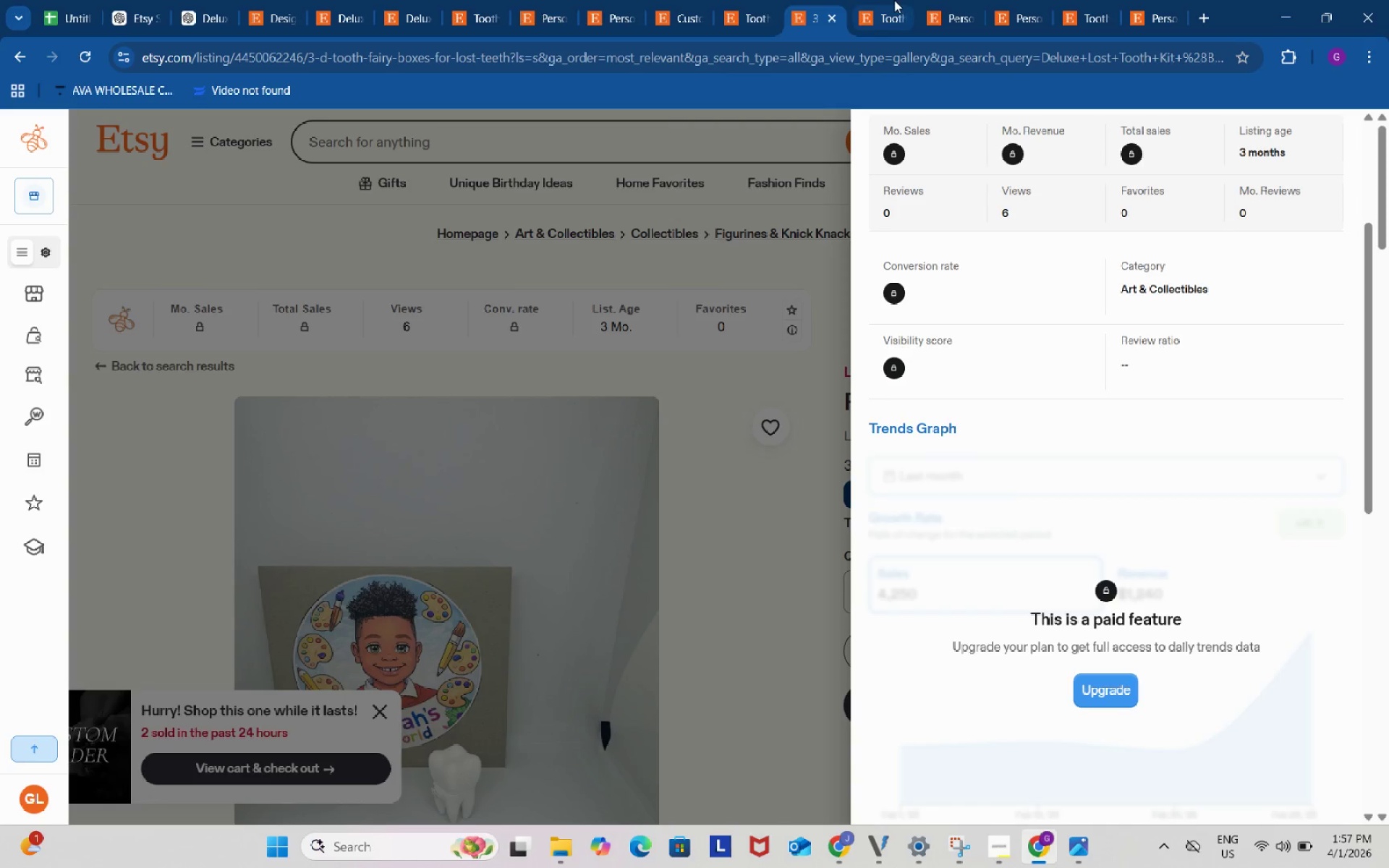 
left_click([894, 0])
 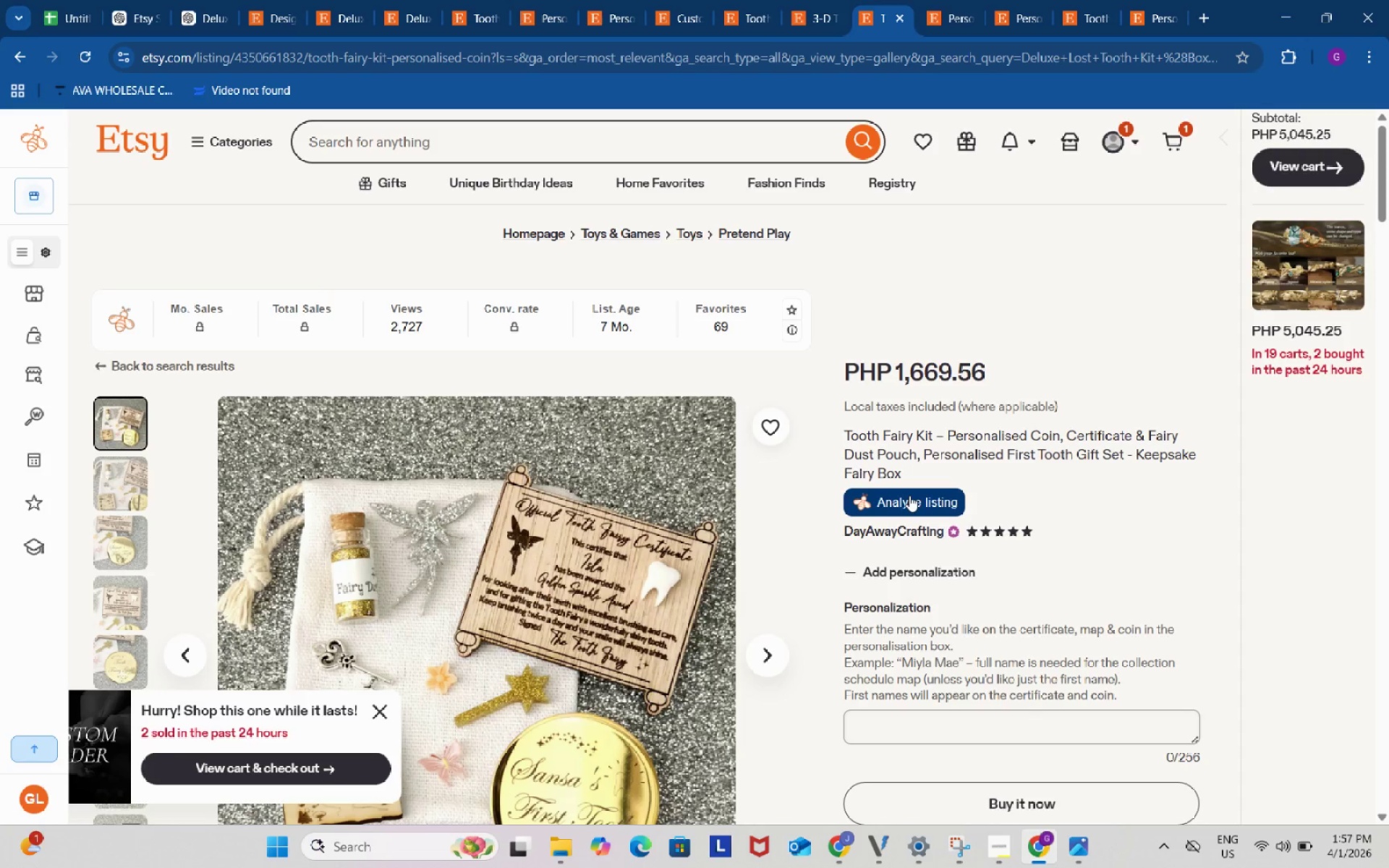 
left_click([909, 495])
 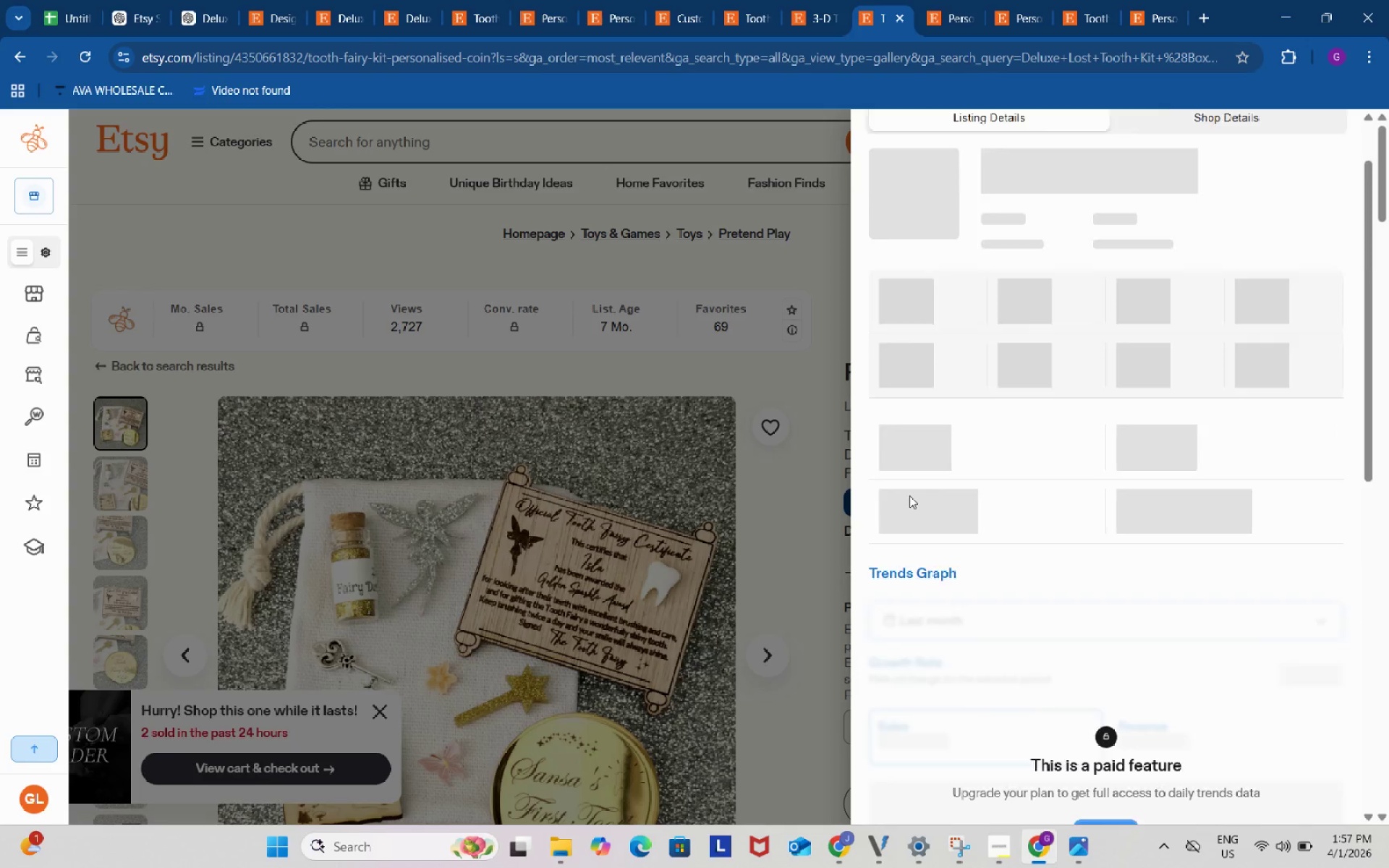 
scroll: coordinate [968, 495], scroll_direction: down, amount: 10.0
 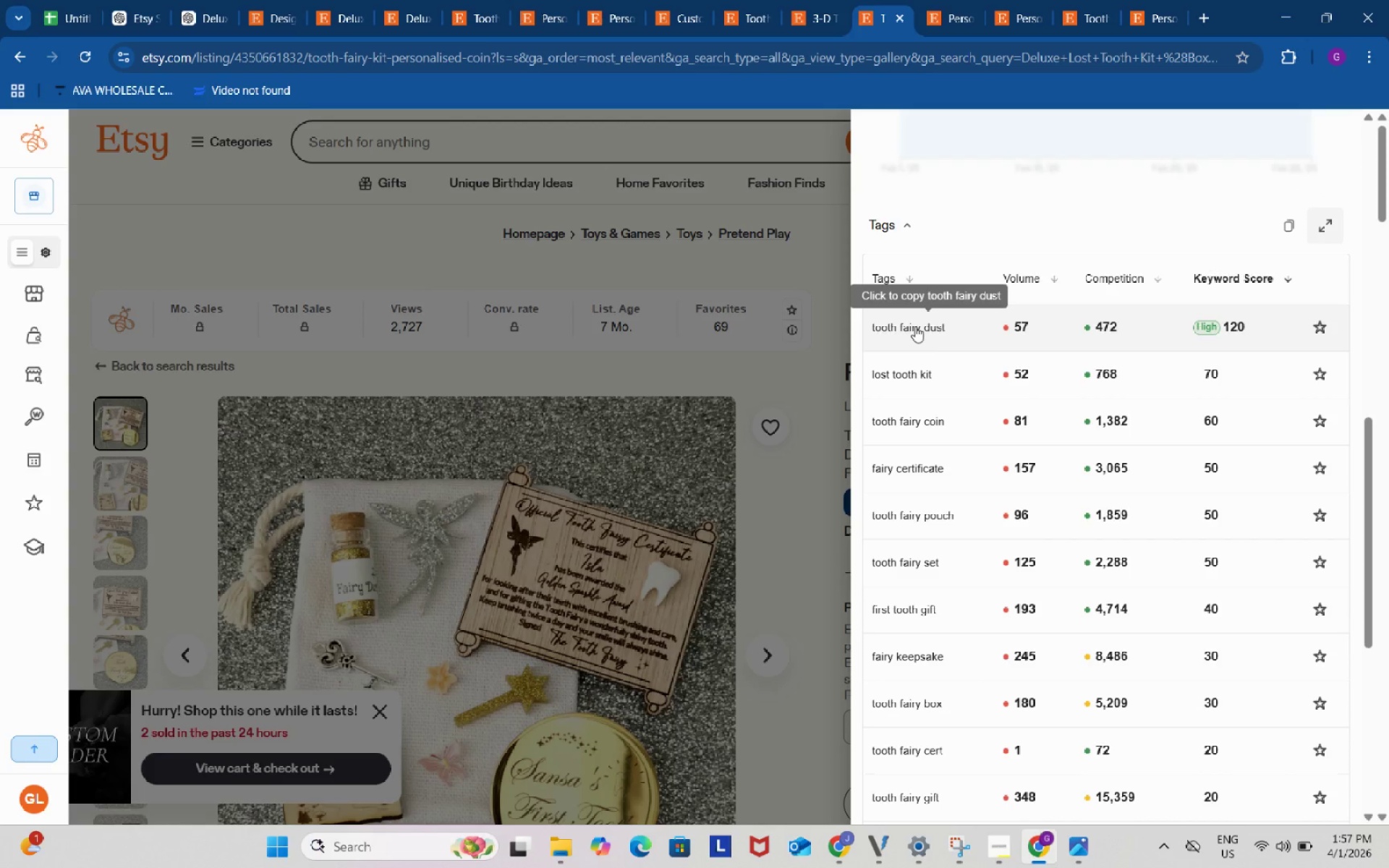 
wait(6.18)
 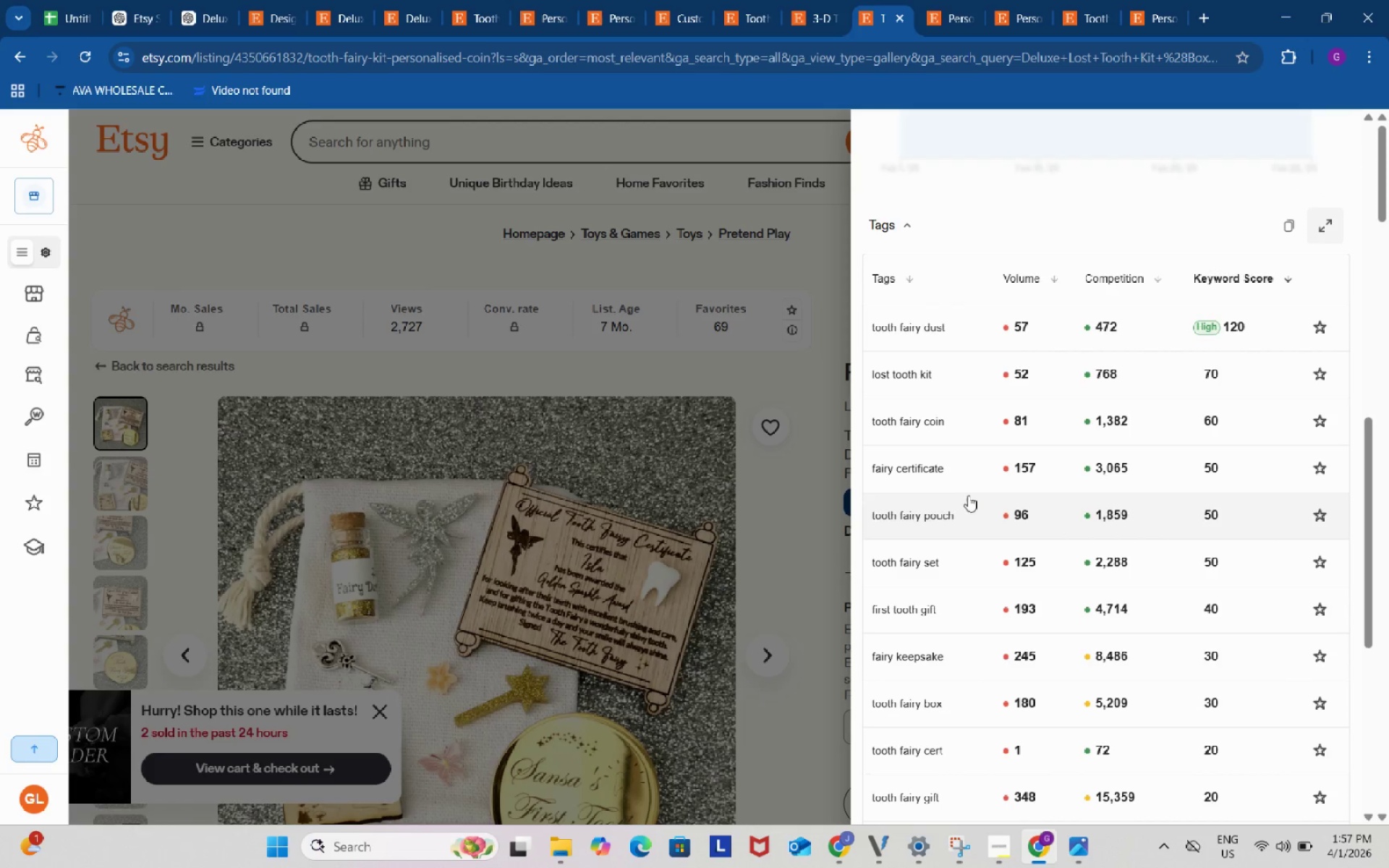 
scroll: coordinate [951, 523], scroll_direction: down, amount: 1.0
 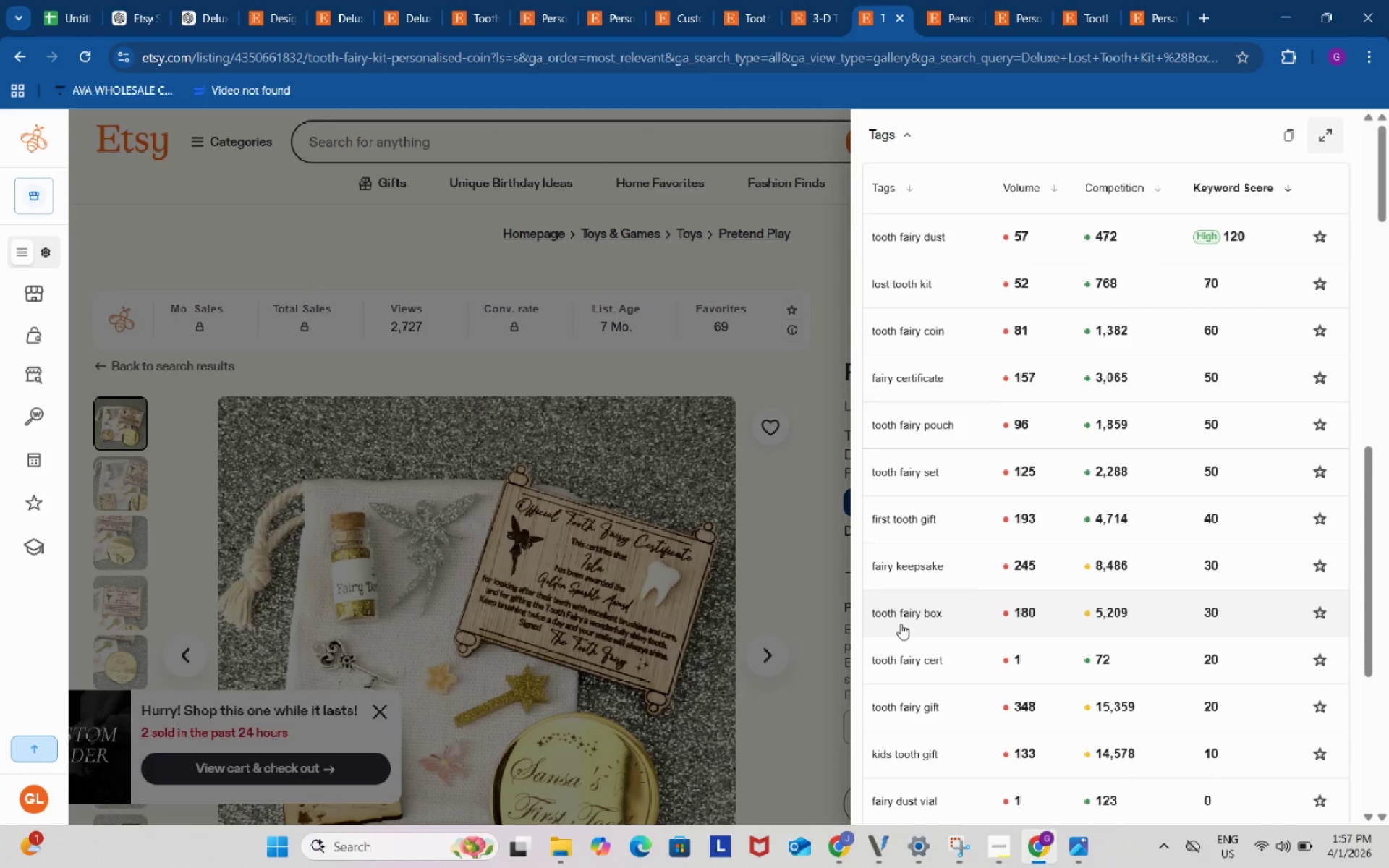 
mouse_move([913, 602])
 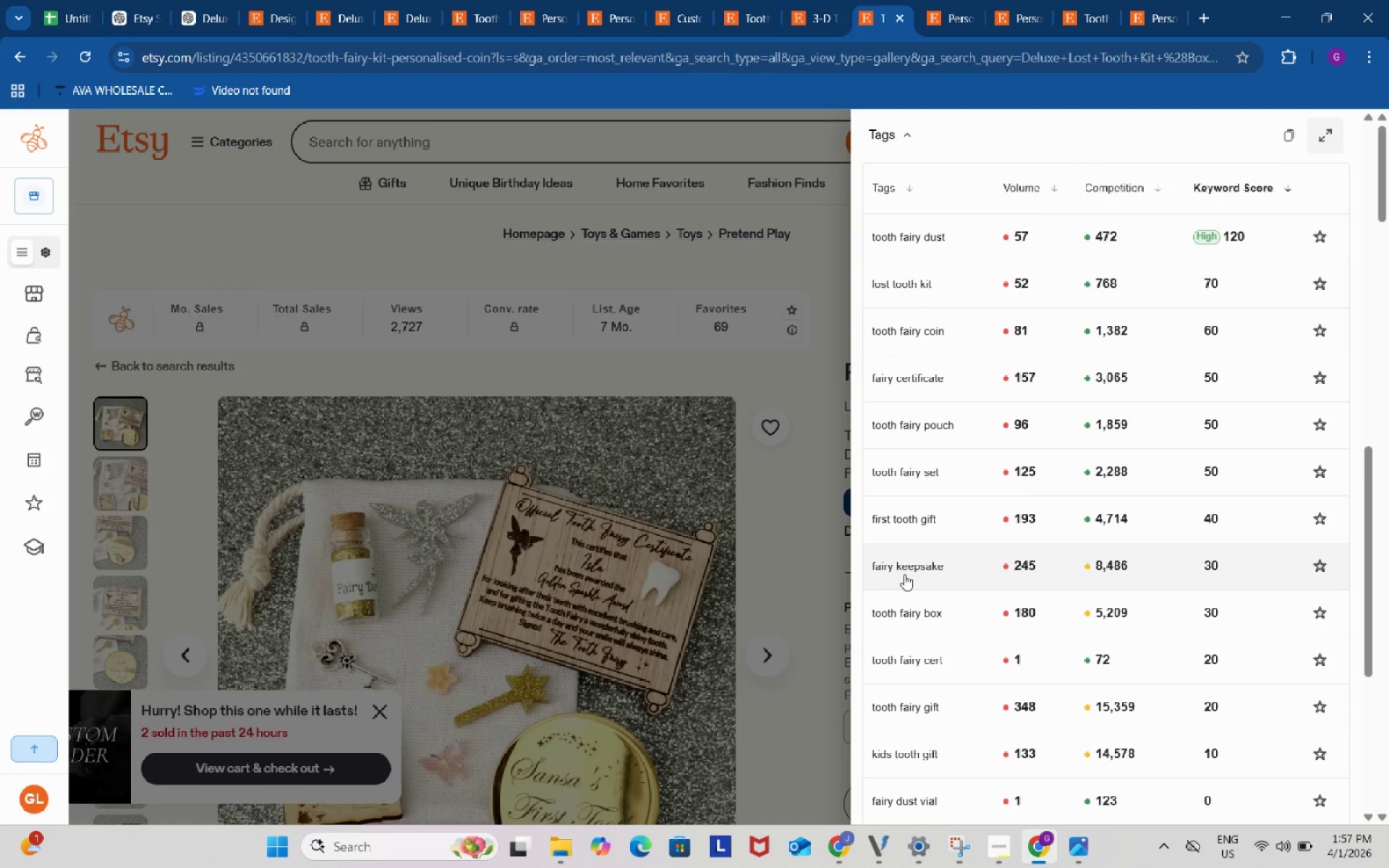 
left_click([904, 574])
 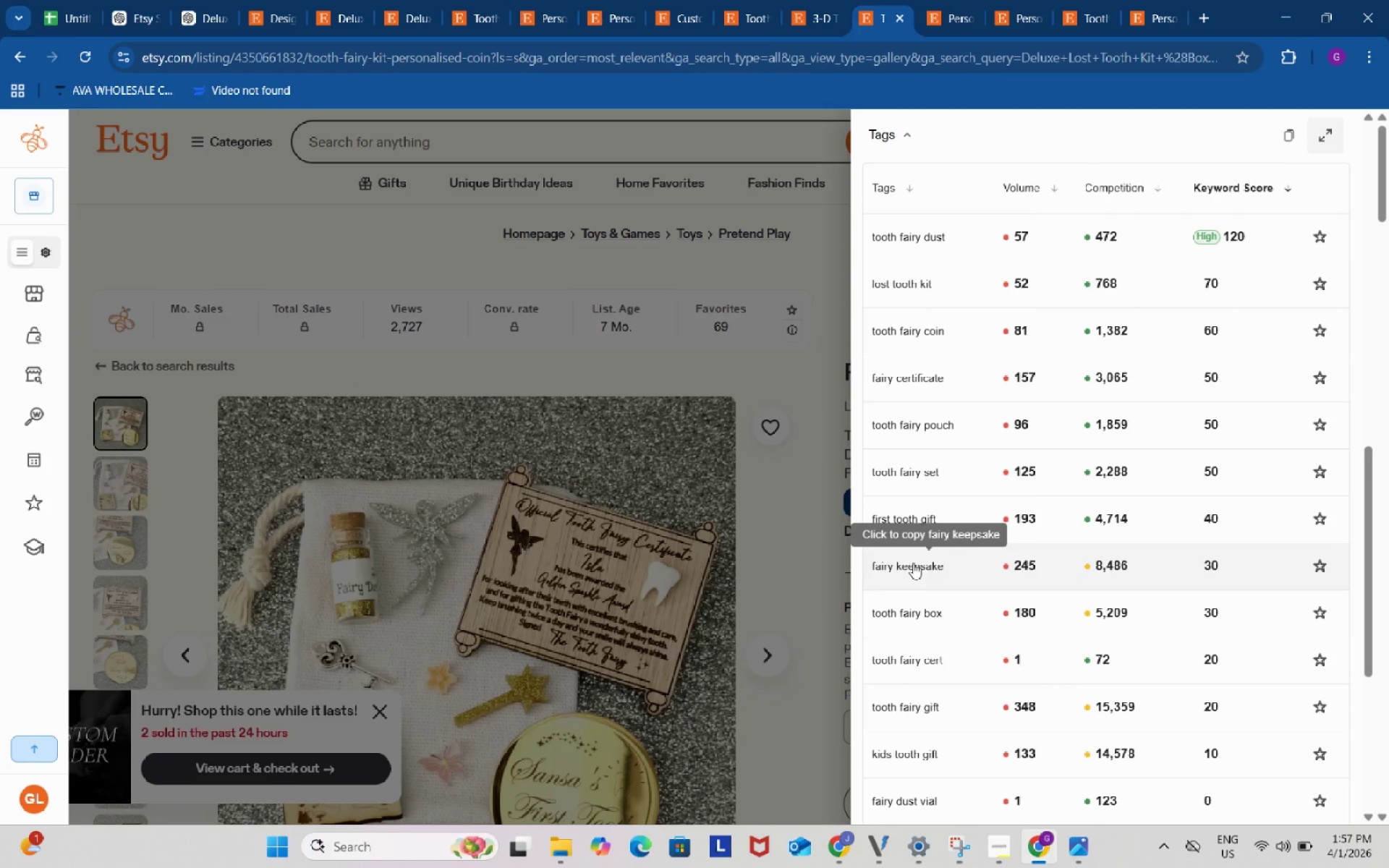 
left_click([913, 563])
 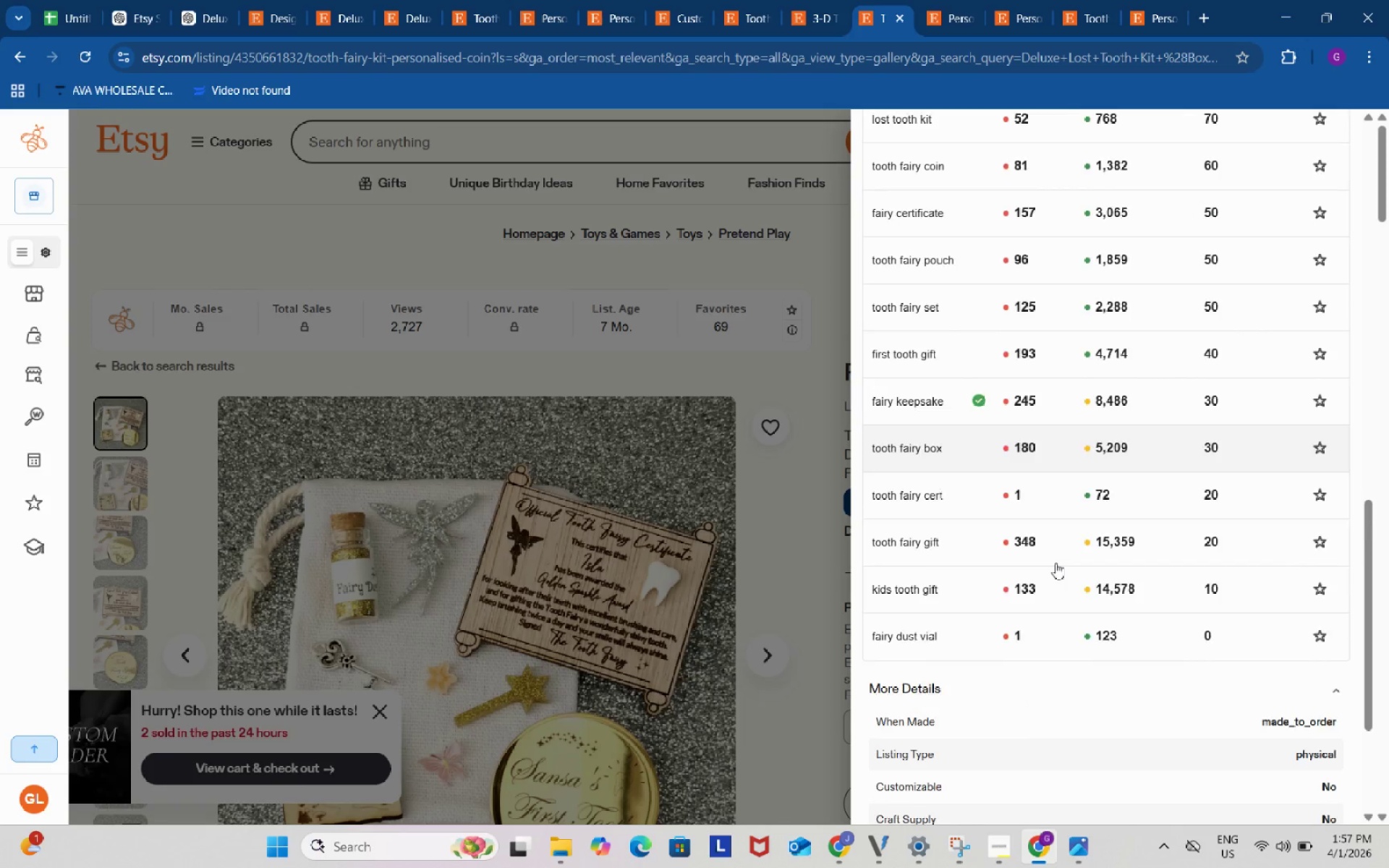 
scroll: coordinate [1055, 563], scroll_direction: down, amount: 4.0
 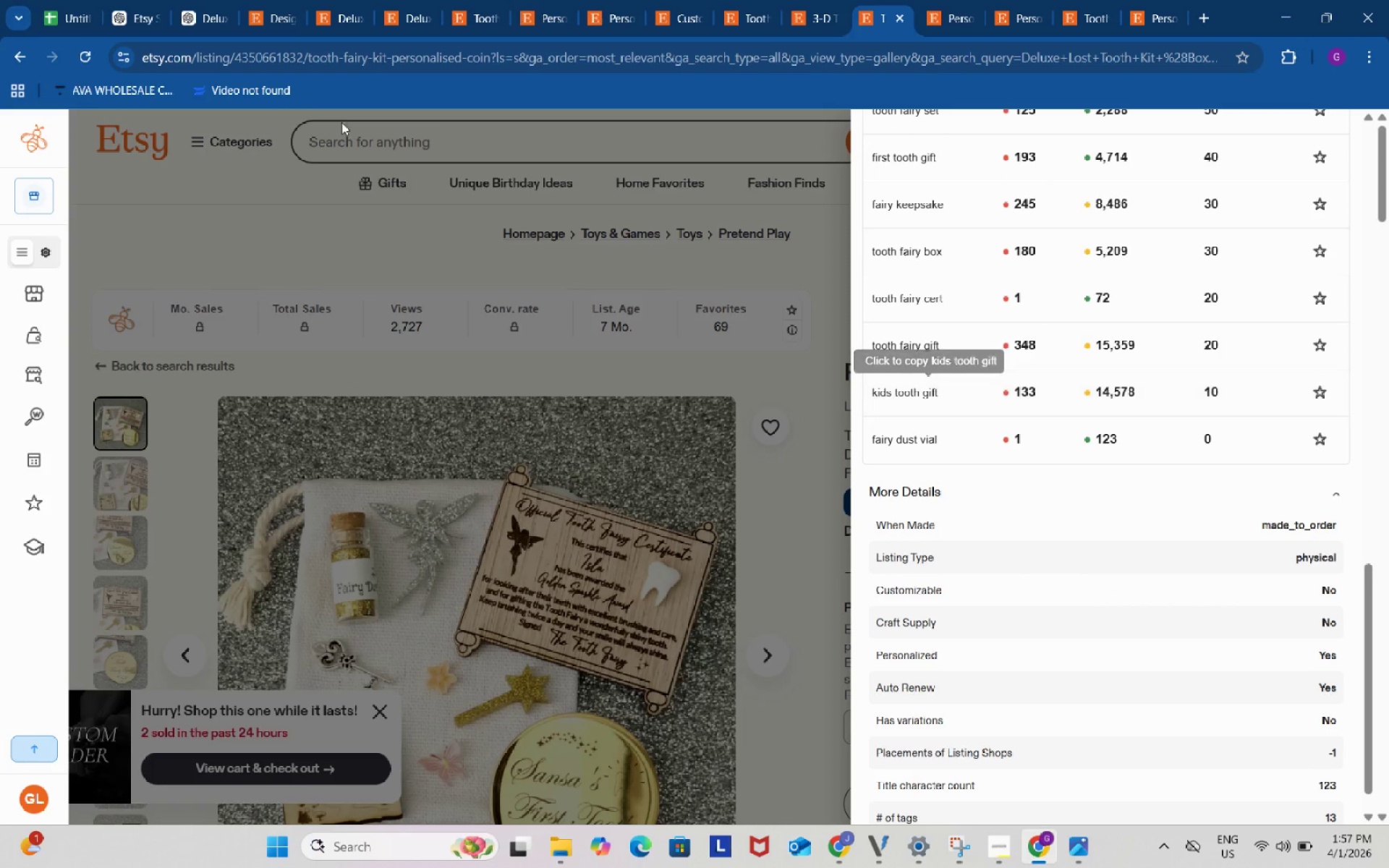 
left_click([56, 0])
 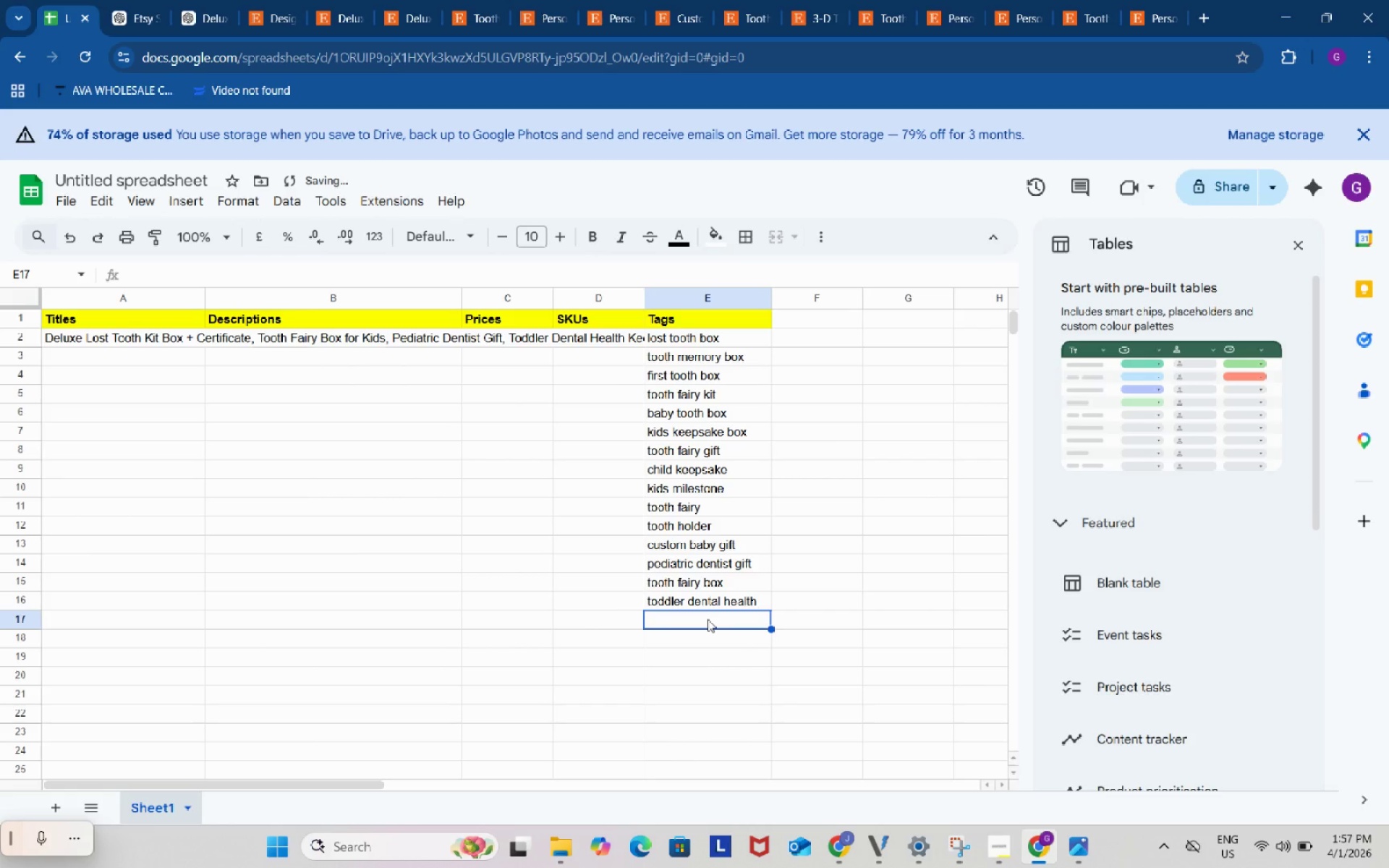 
double_click([708, 619])
 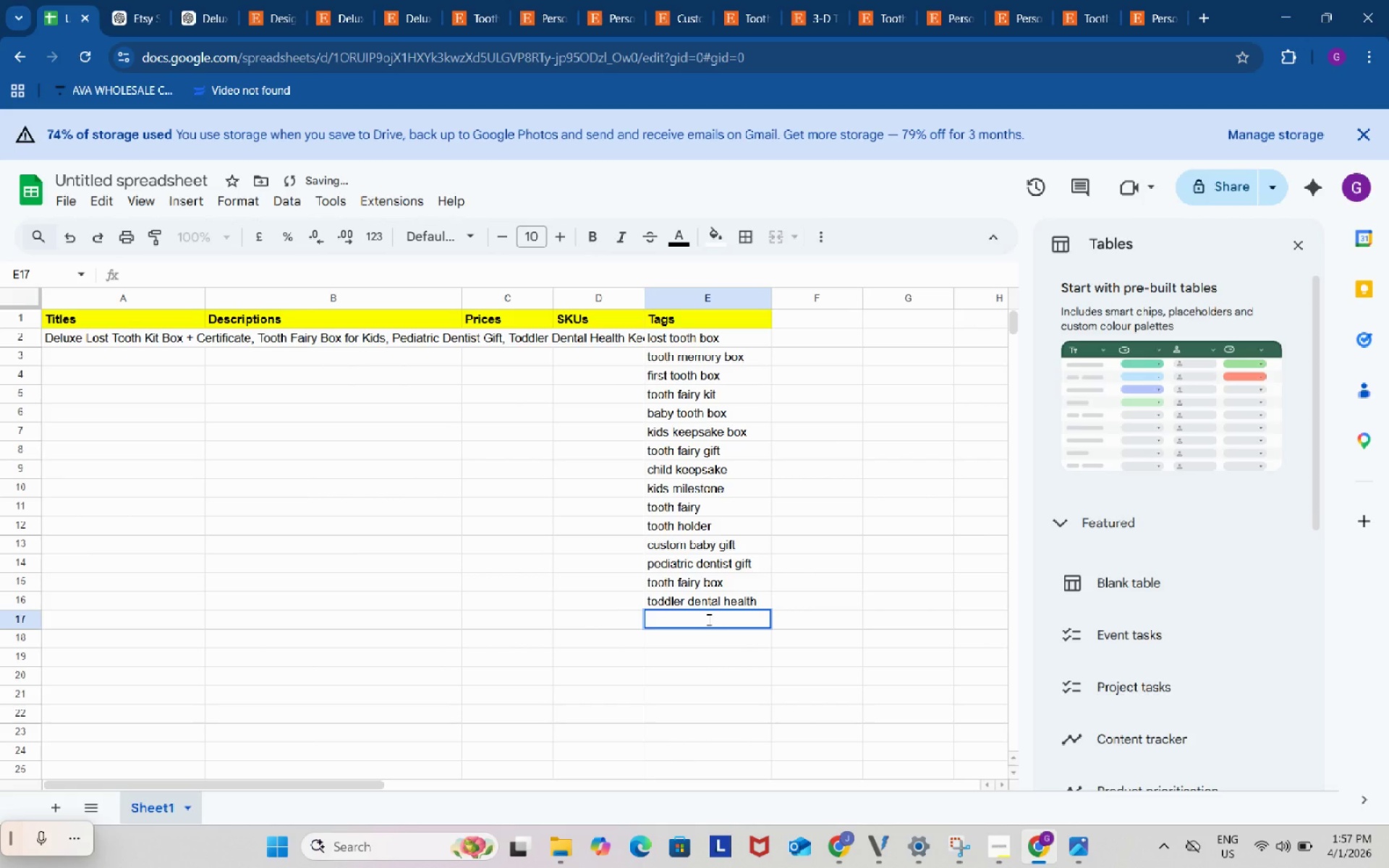 
key(Control+ControlLeft)
 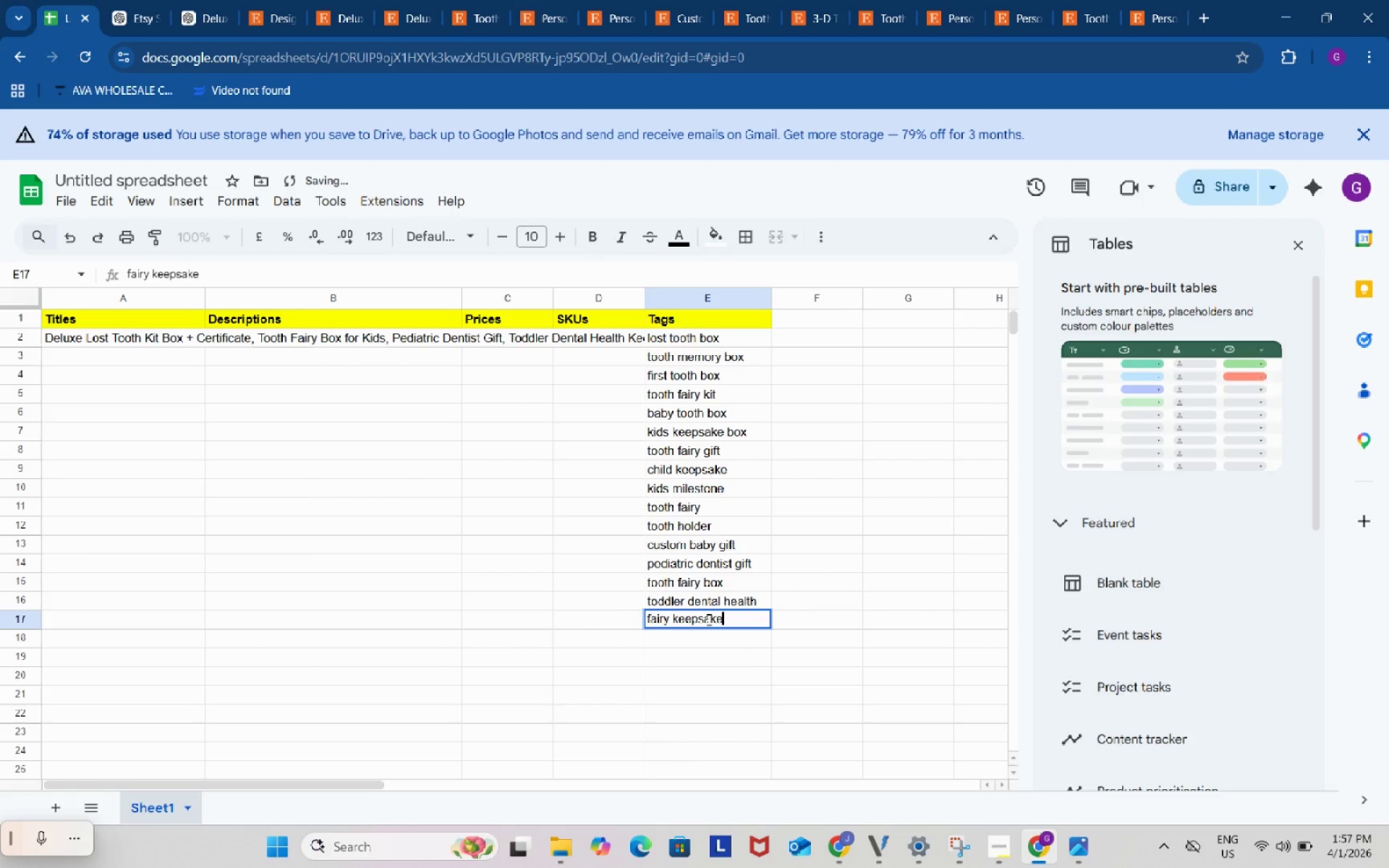 
key(Control+V)
 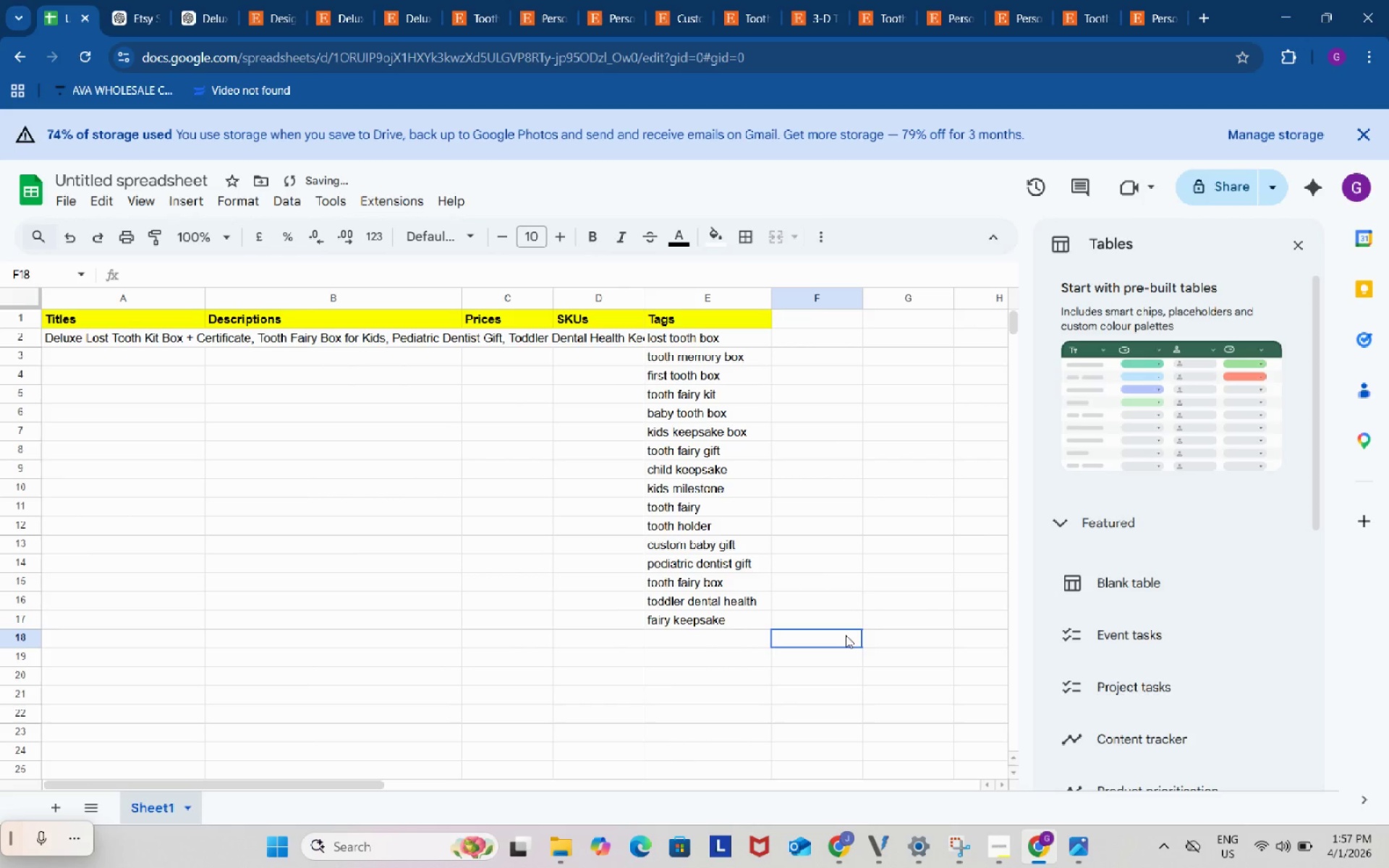 
left_click([846, 635])
 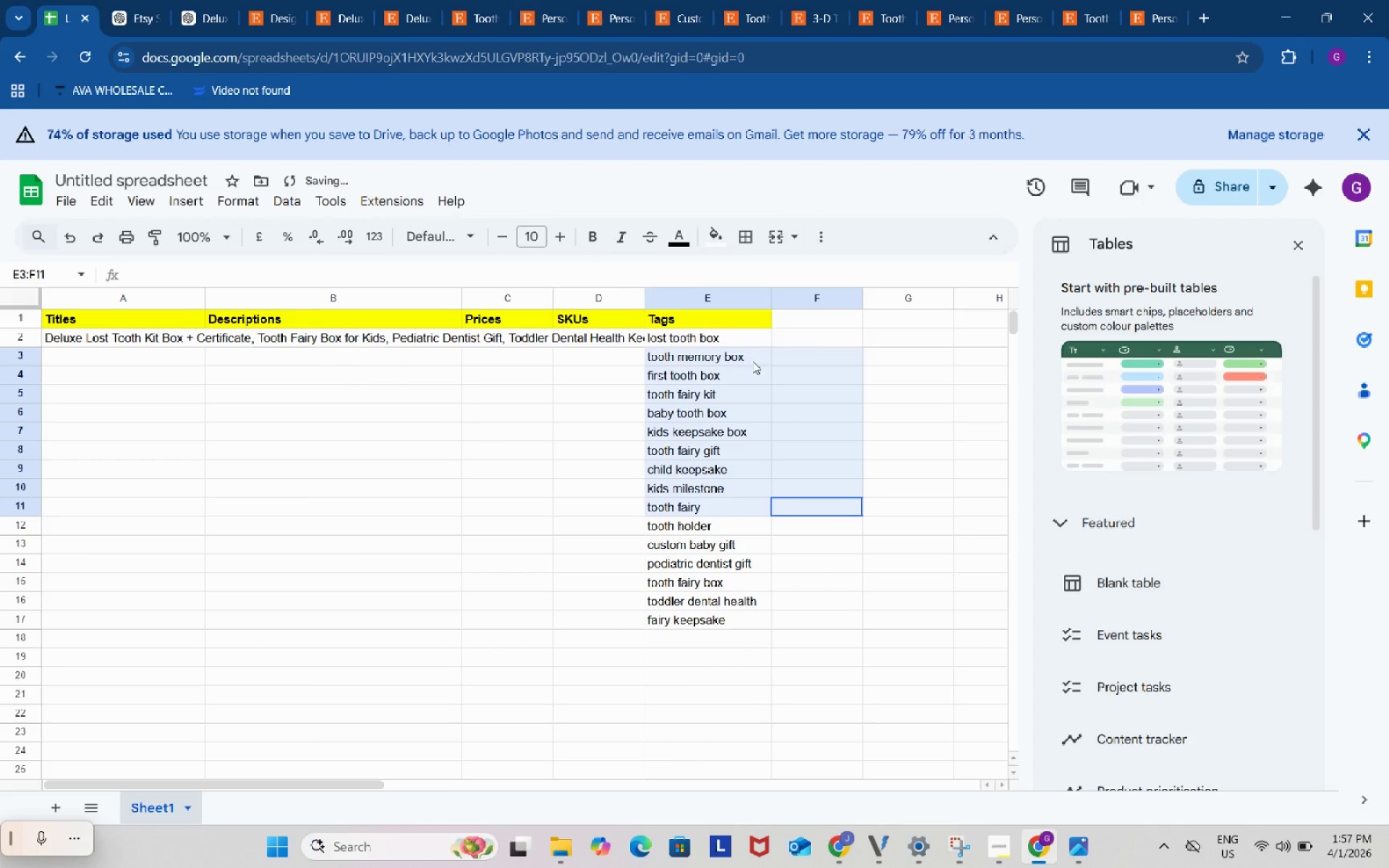 
left_click_drag(start_coordinate=[802, 509], to_coordinate=[816, 434])
 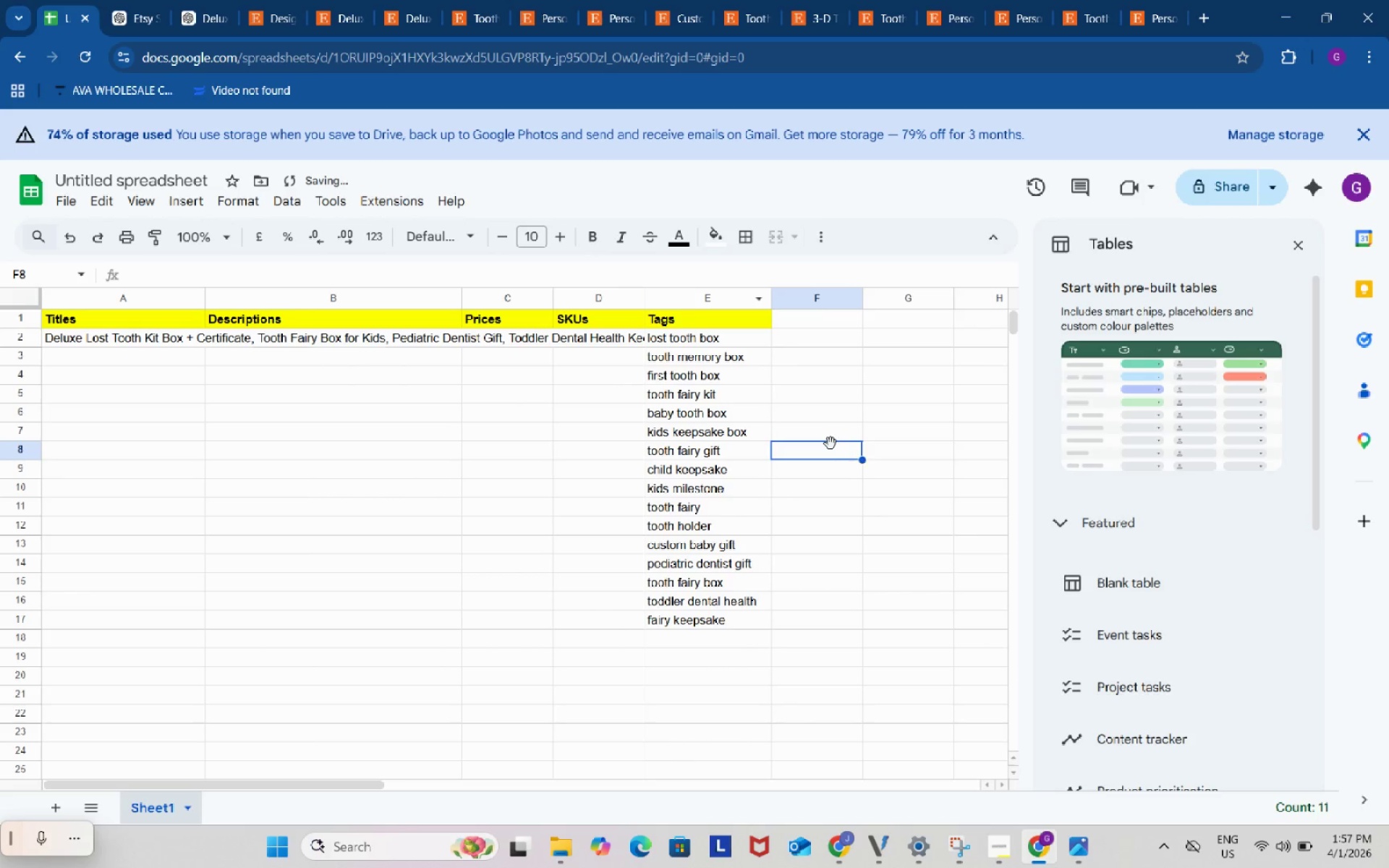 
left_click([831, 443])
 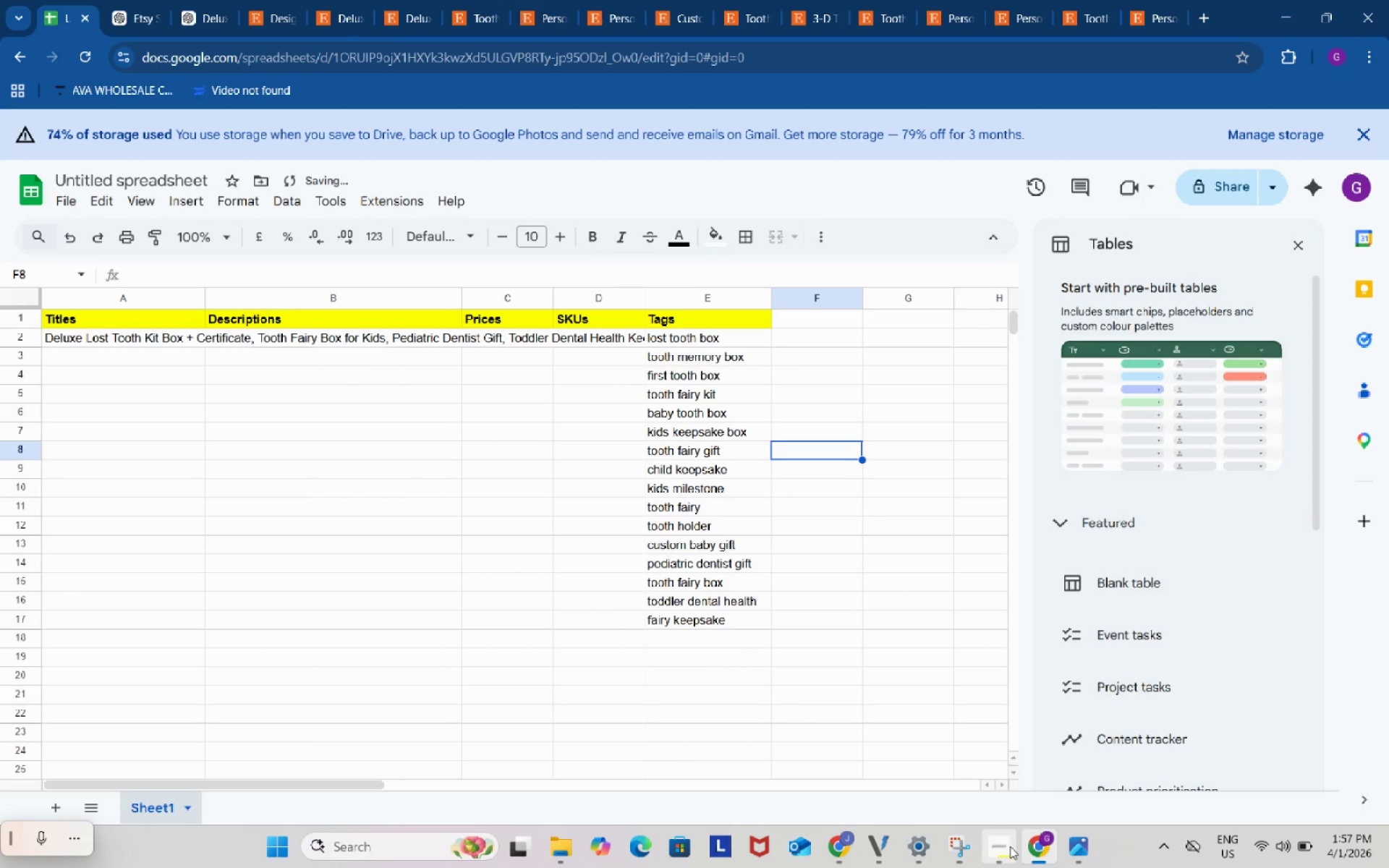 
left_click([1010, 846])